 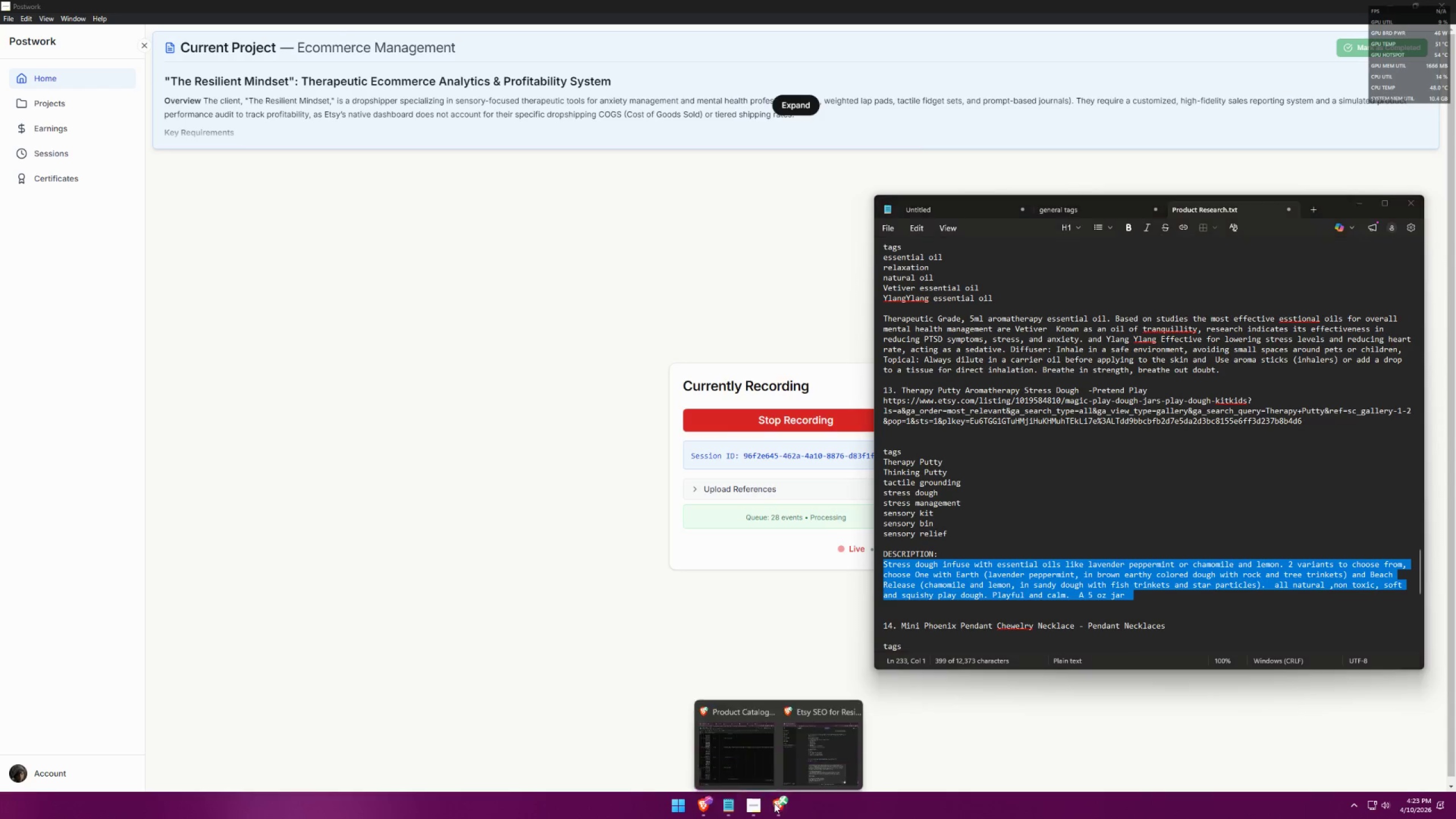 
left_click([748, 734])
 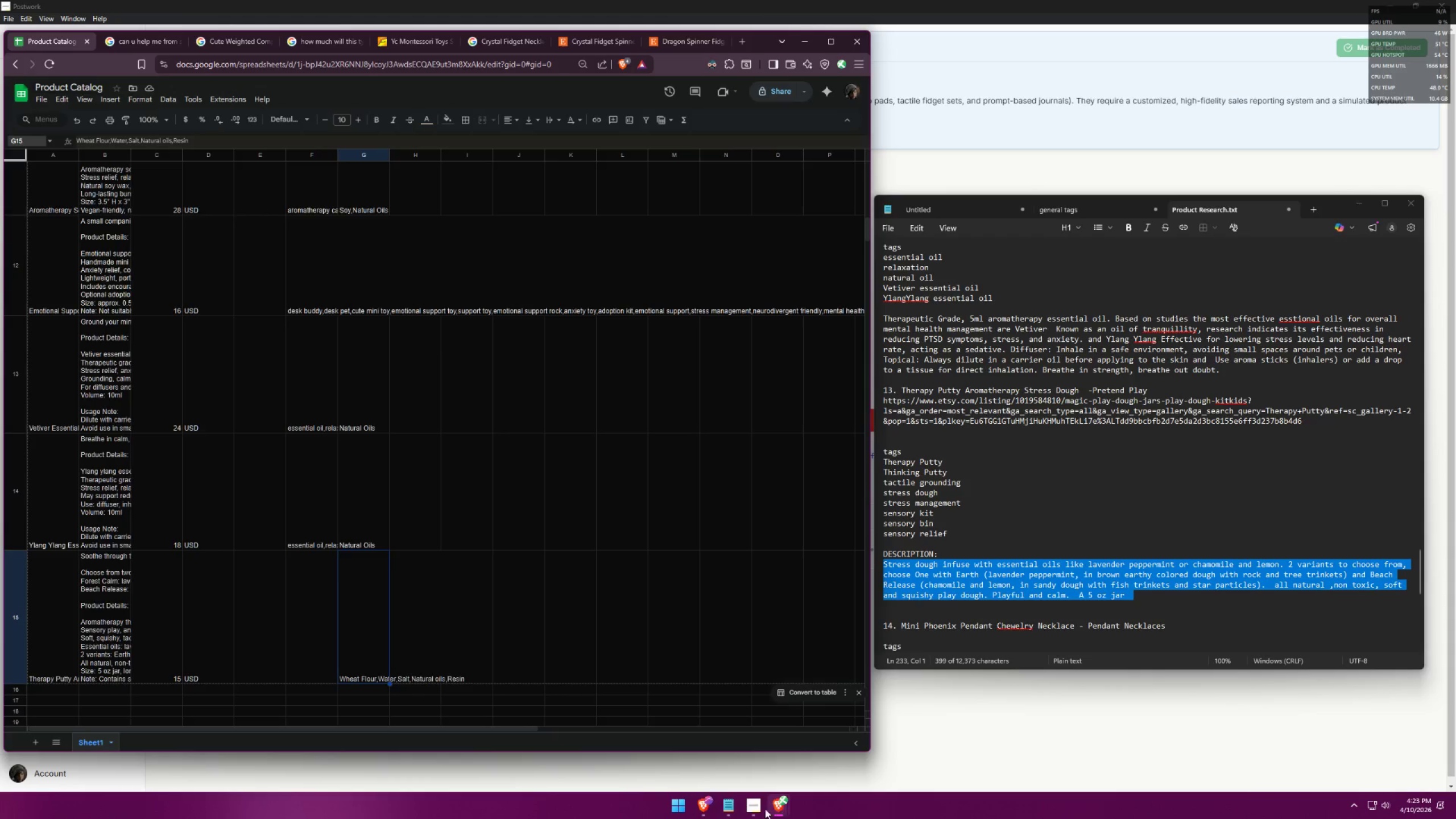 
left_click([722, 806])
 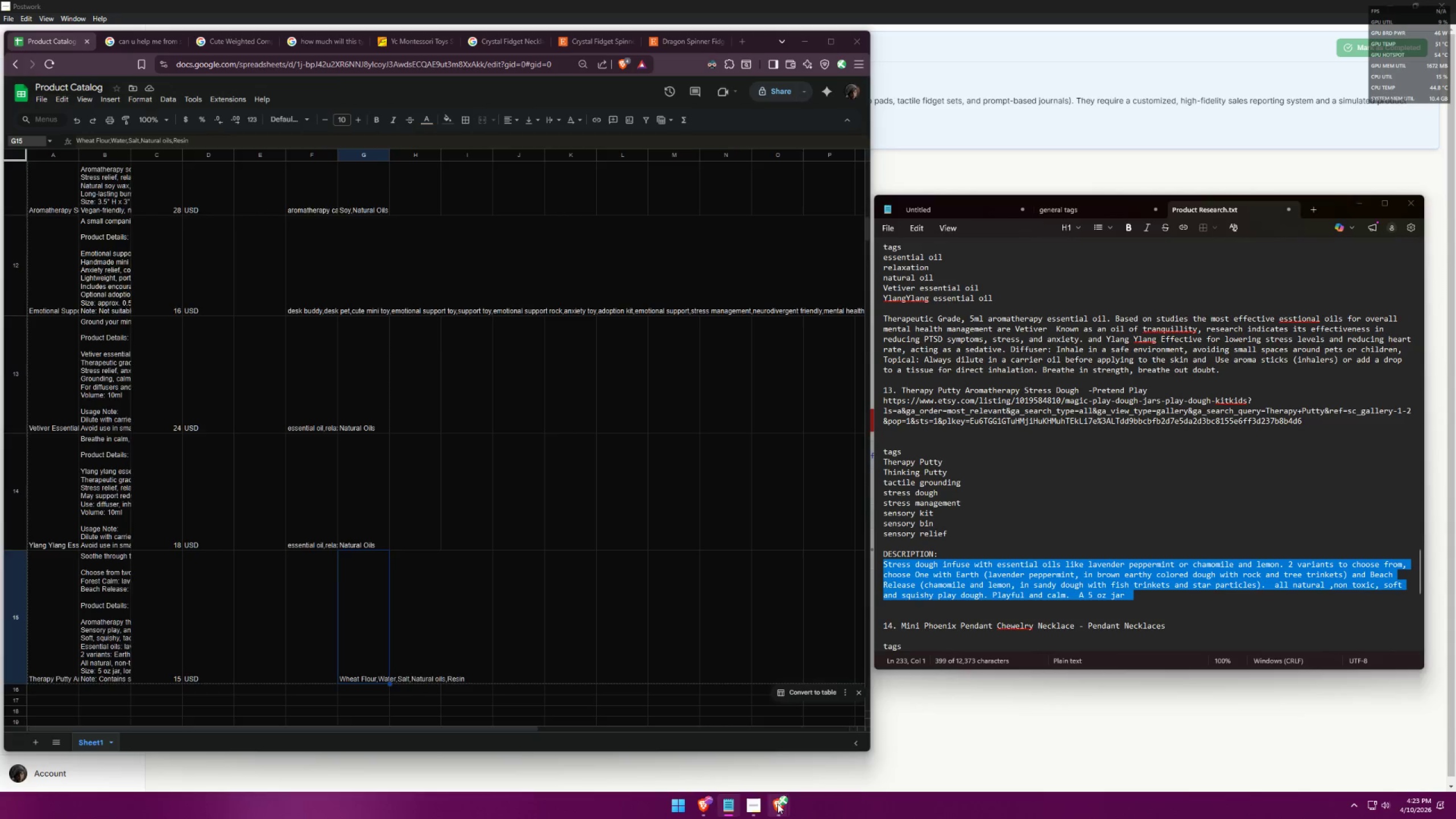 
double_click([819, 751])
 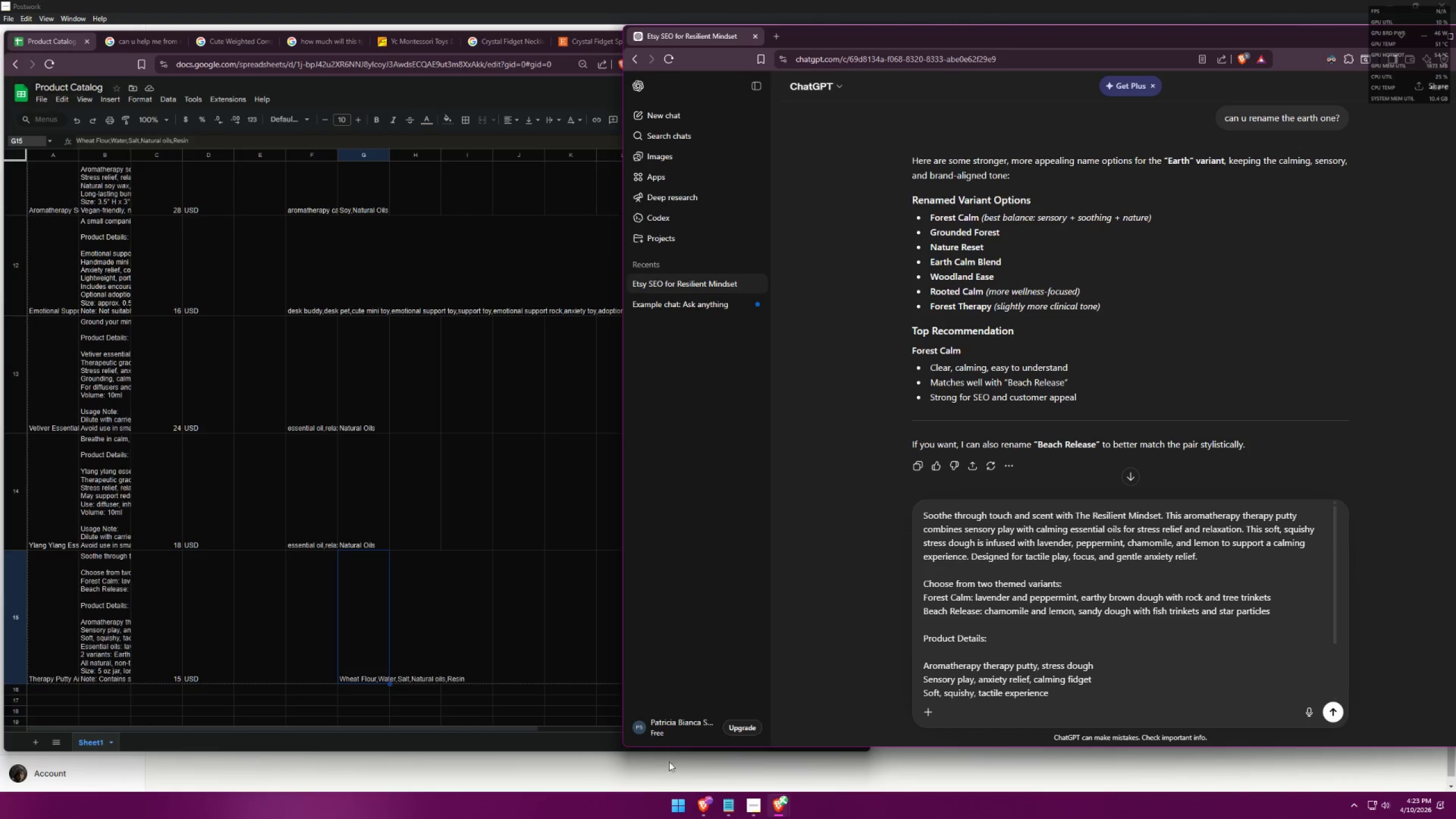 
left_click([733, 809])
 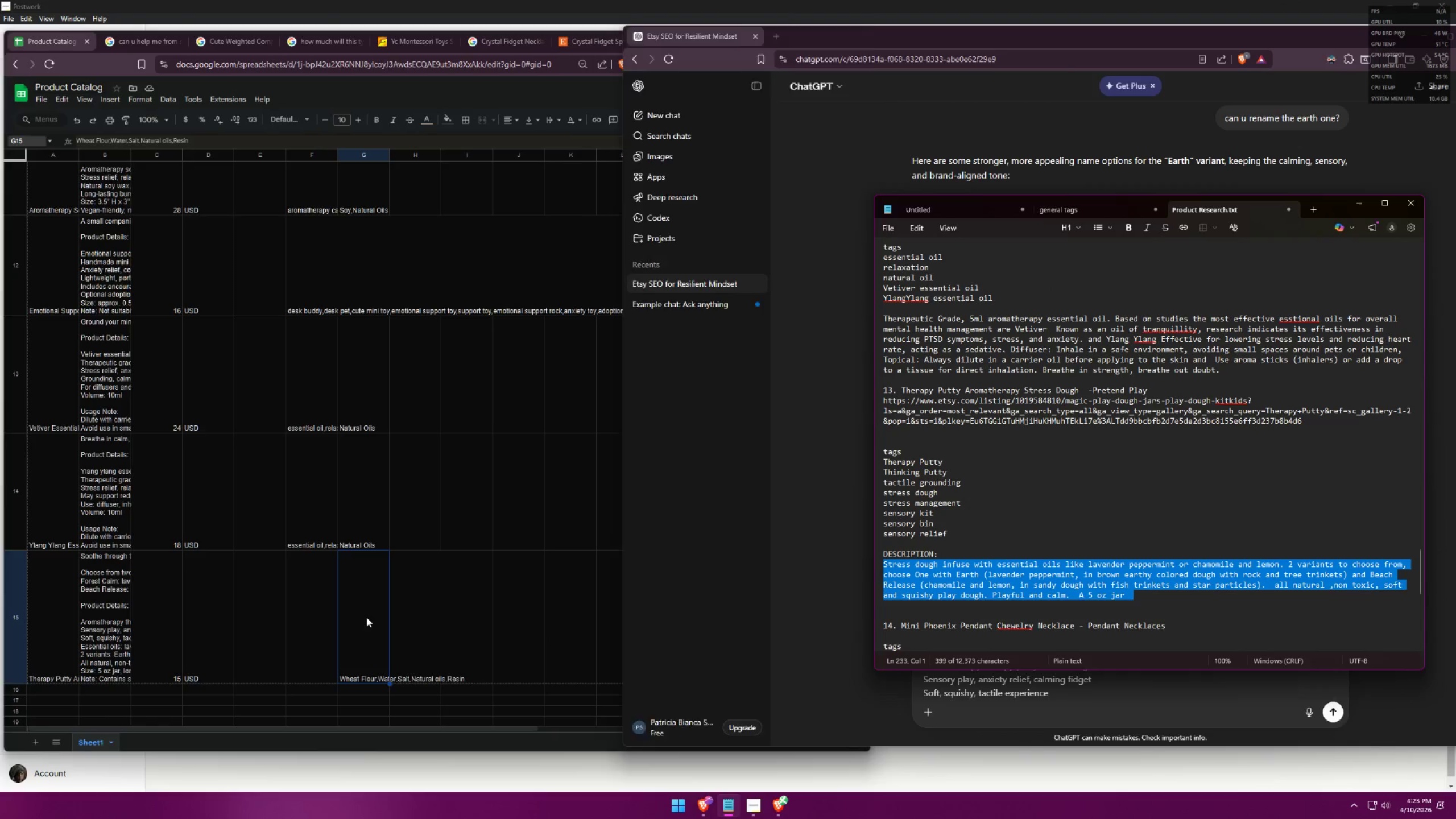 
double_click([316, 576])
 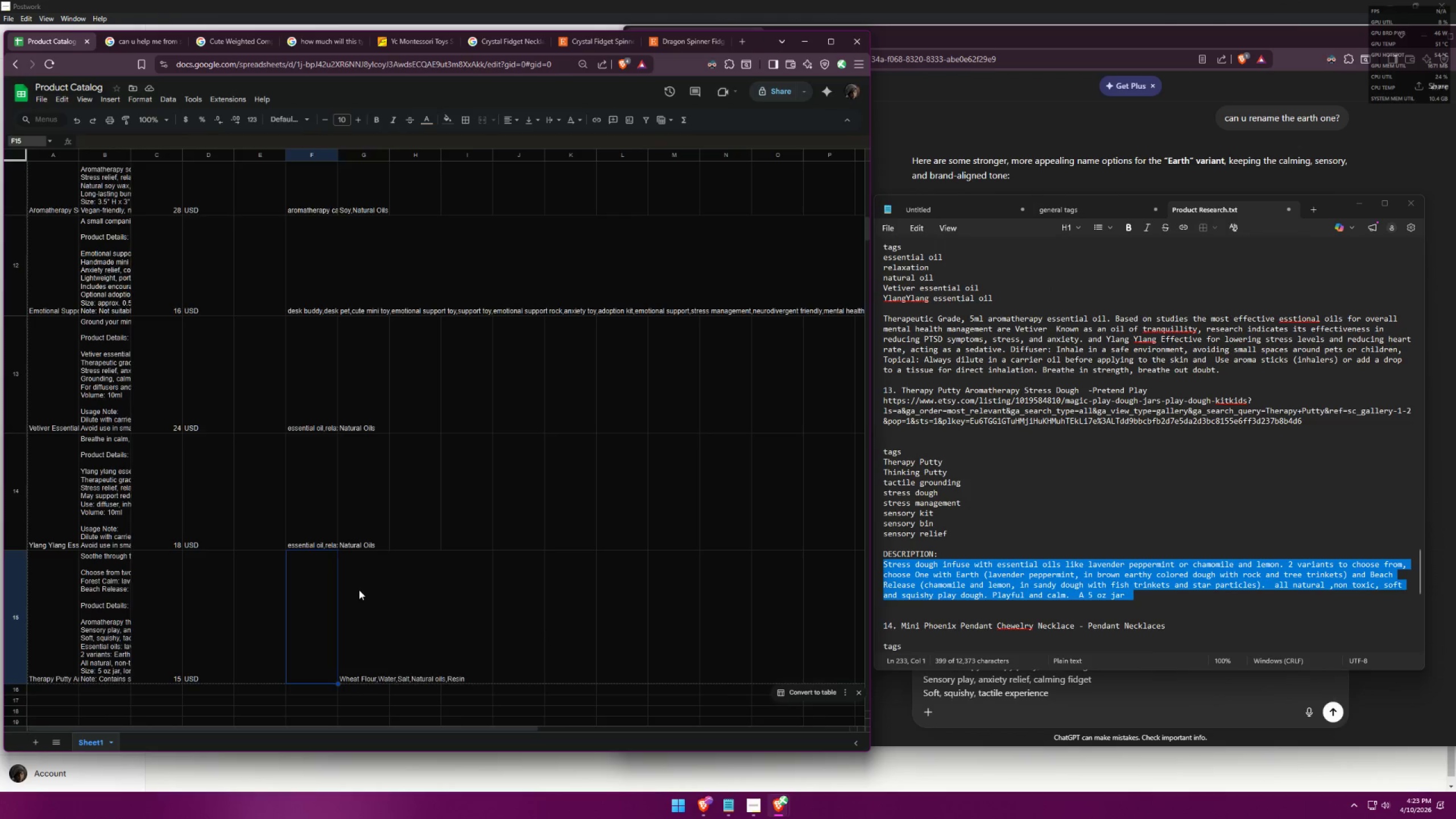 
triple_click([359, 590])
 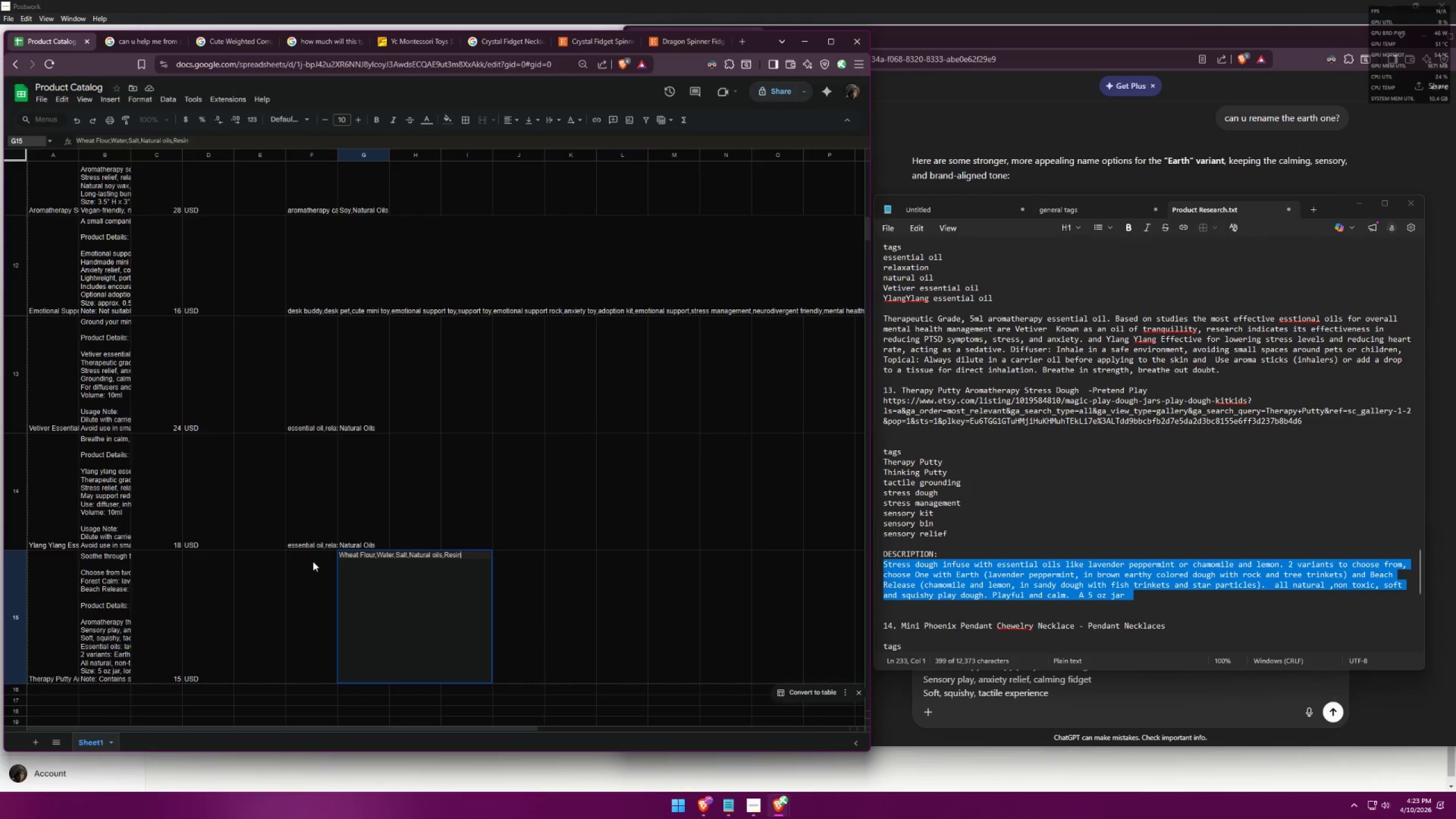 
double_click([311, 557])
 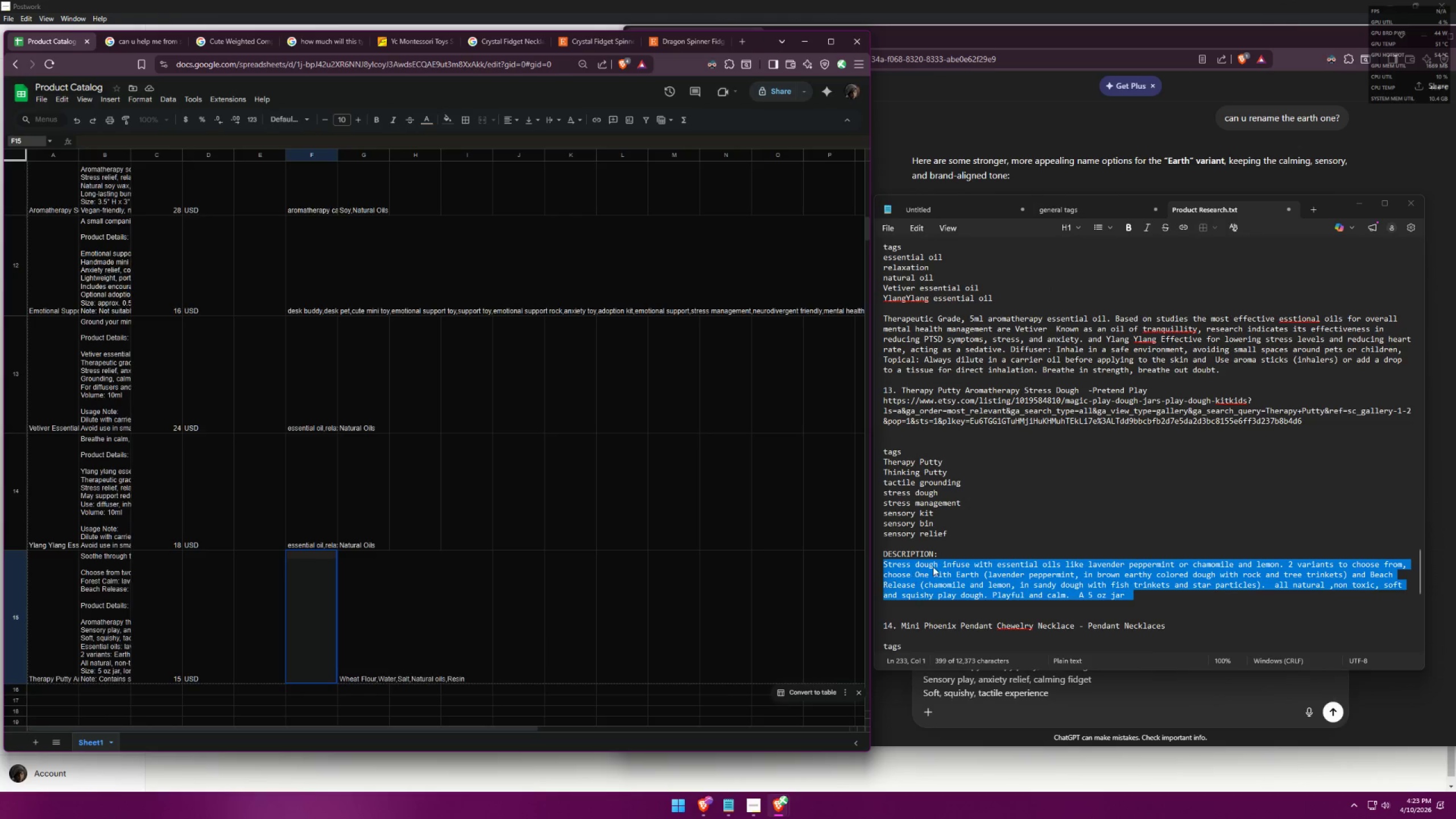 
scroll: coordinate [993, 541], scroll_direction: down, amount: 2.0
 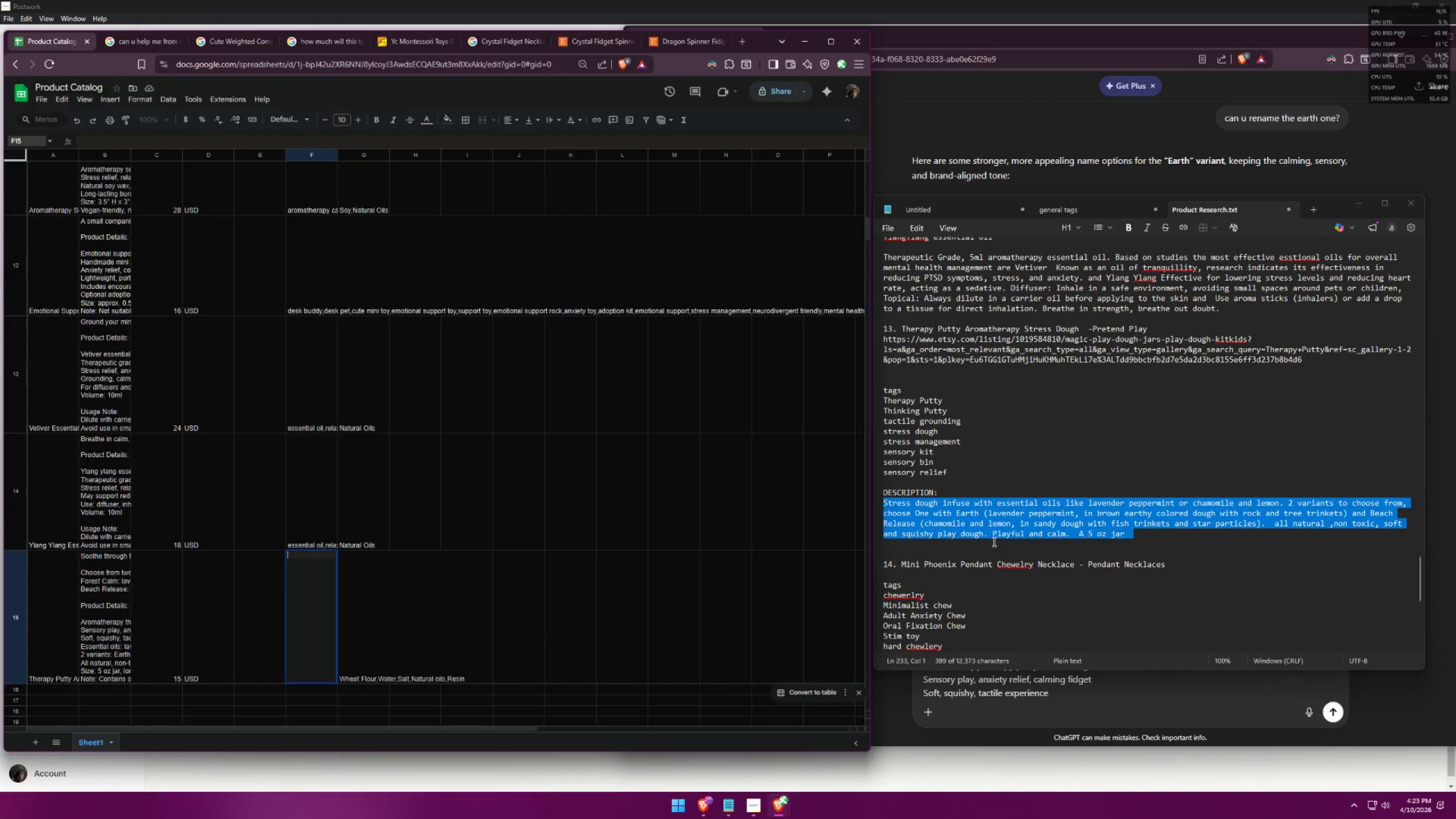 
scroll: coordinate [994, 533], scroll_direction: up, amount: 2.0
 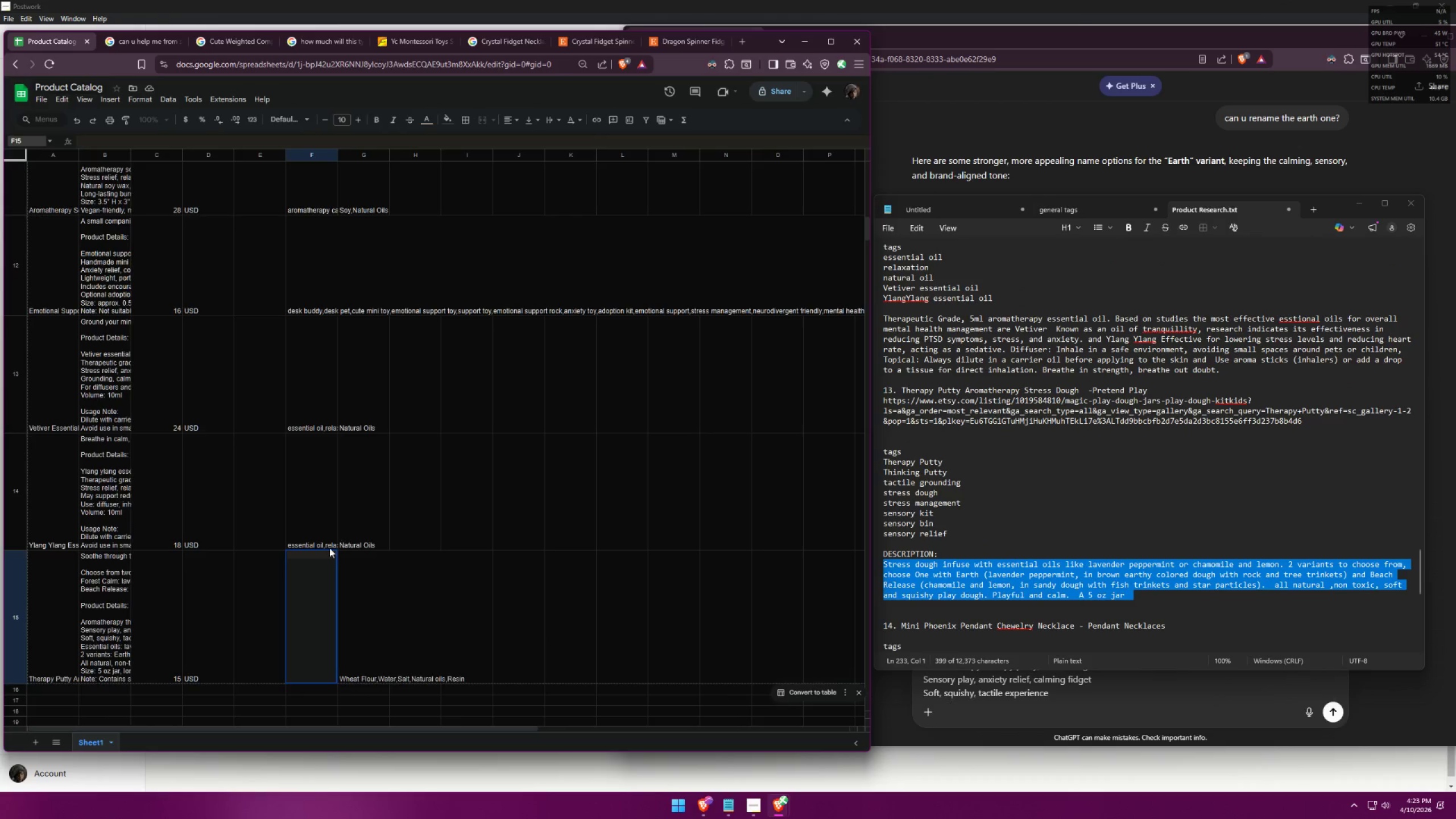 
left_click([307, 559])
 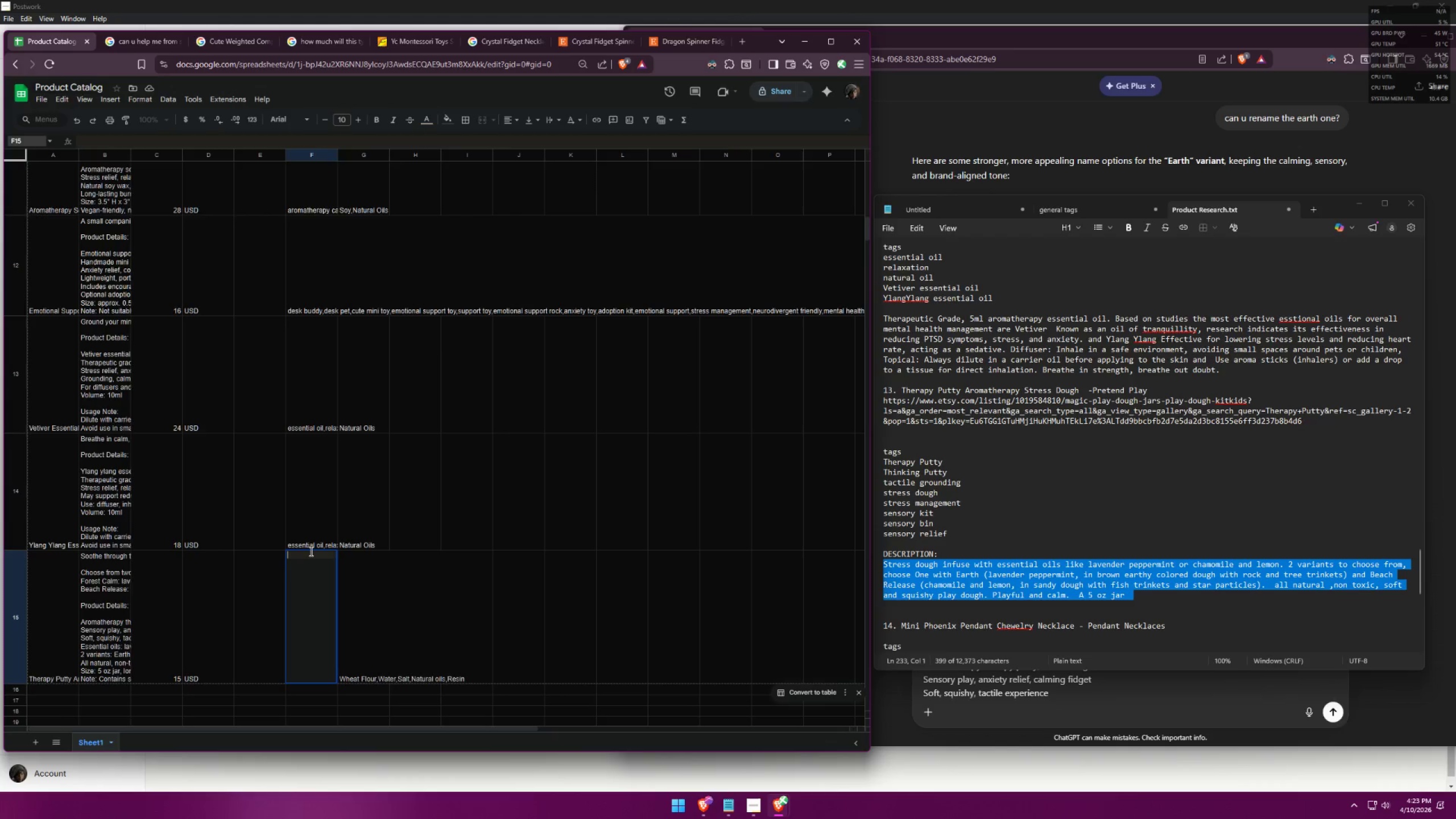 
type(theraphy putty,)
 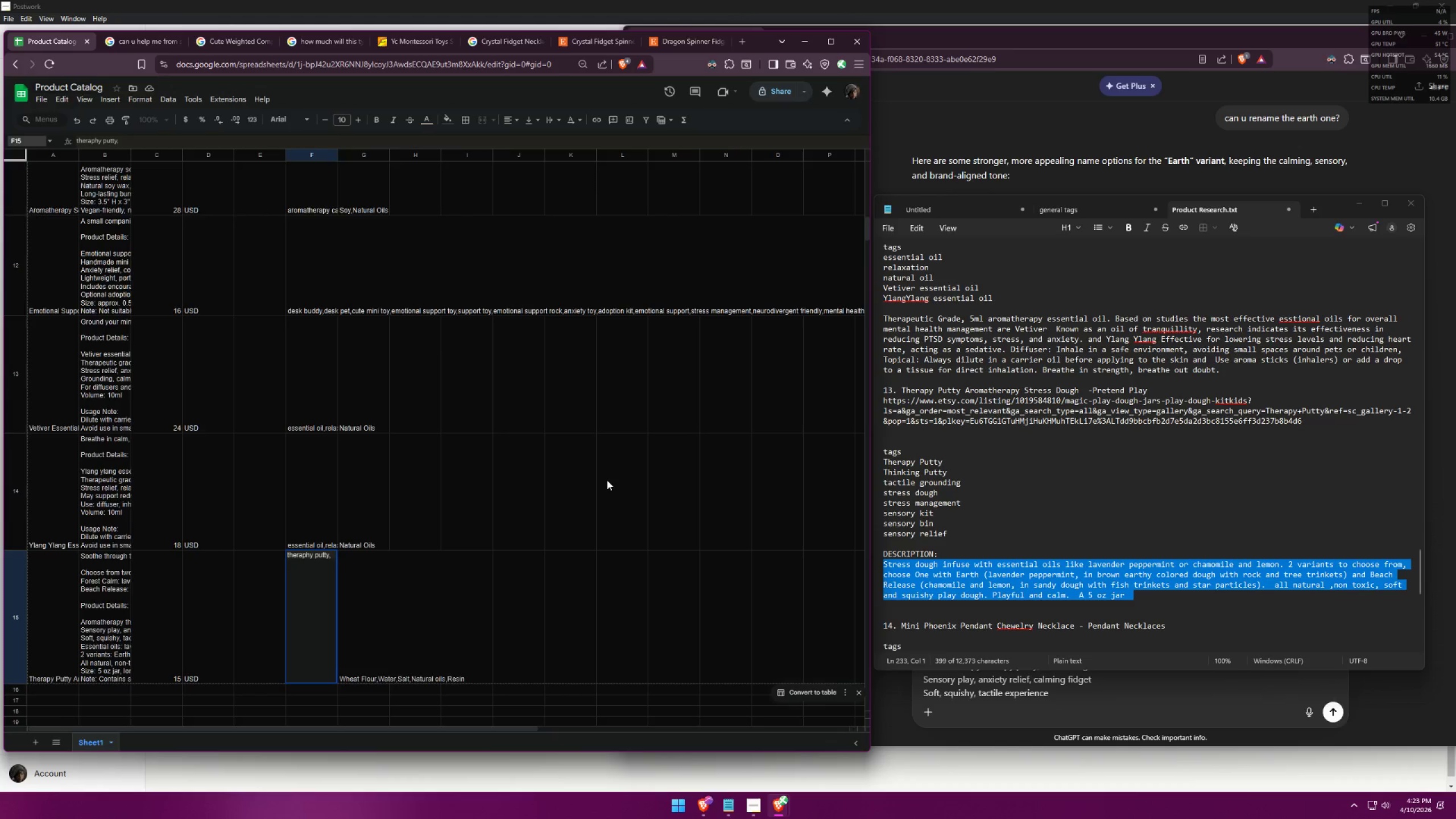 
key(Backspace)
type(,thinking putty,tactile grounding,stress dough,stress management,)
 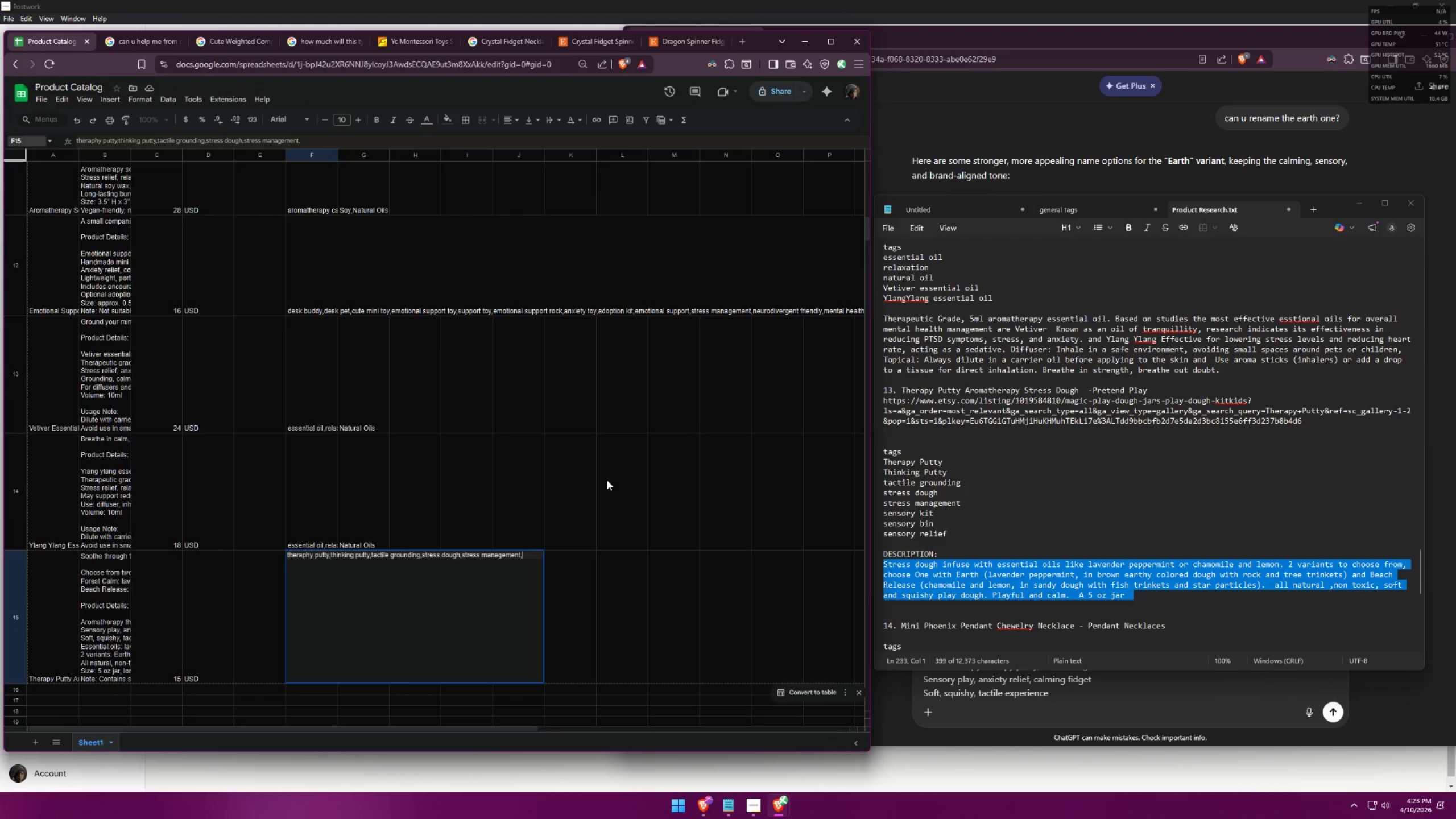 
wait(5.7)
 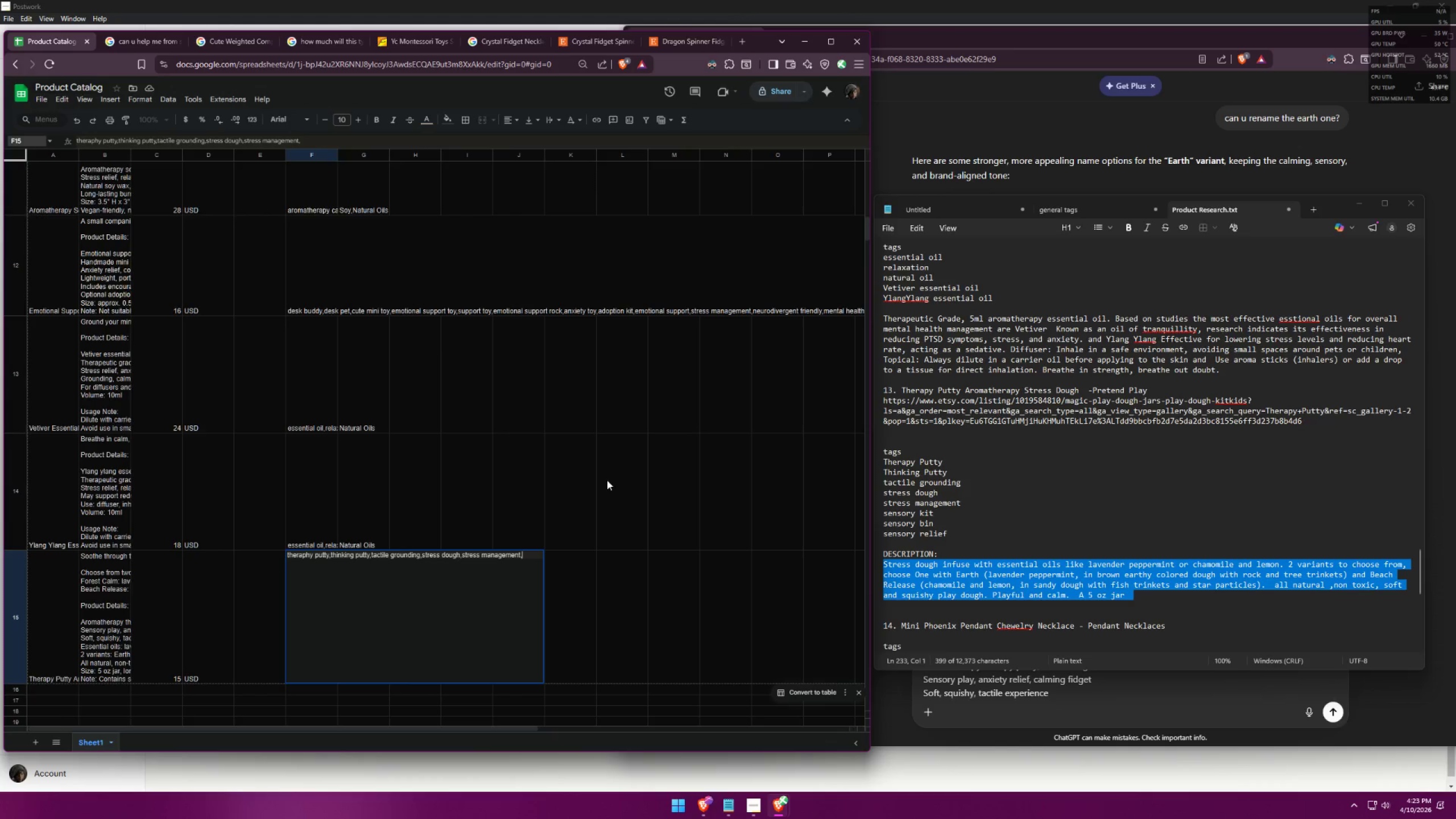 
type(sensory bin,sensor )
key(Backspace)
type(y kit,sensory relief,)
 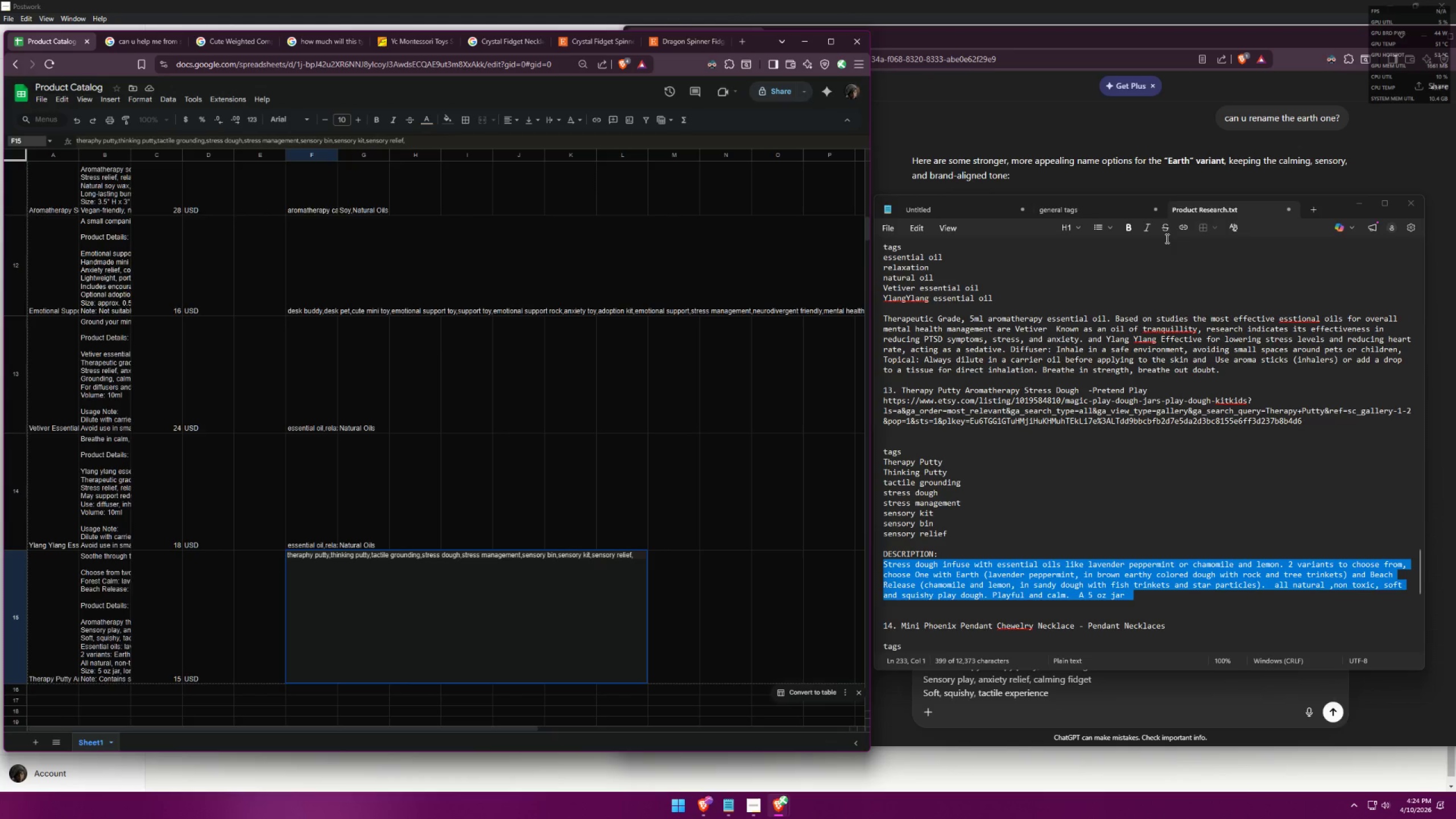 
left_click([1069, 206])
 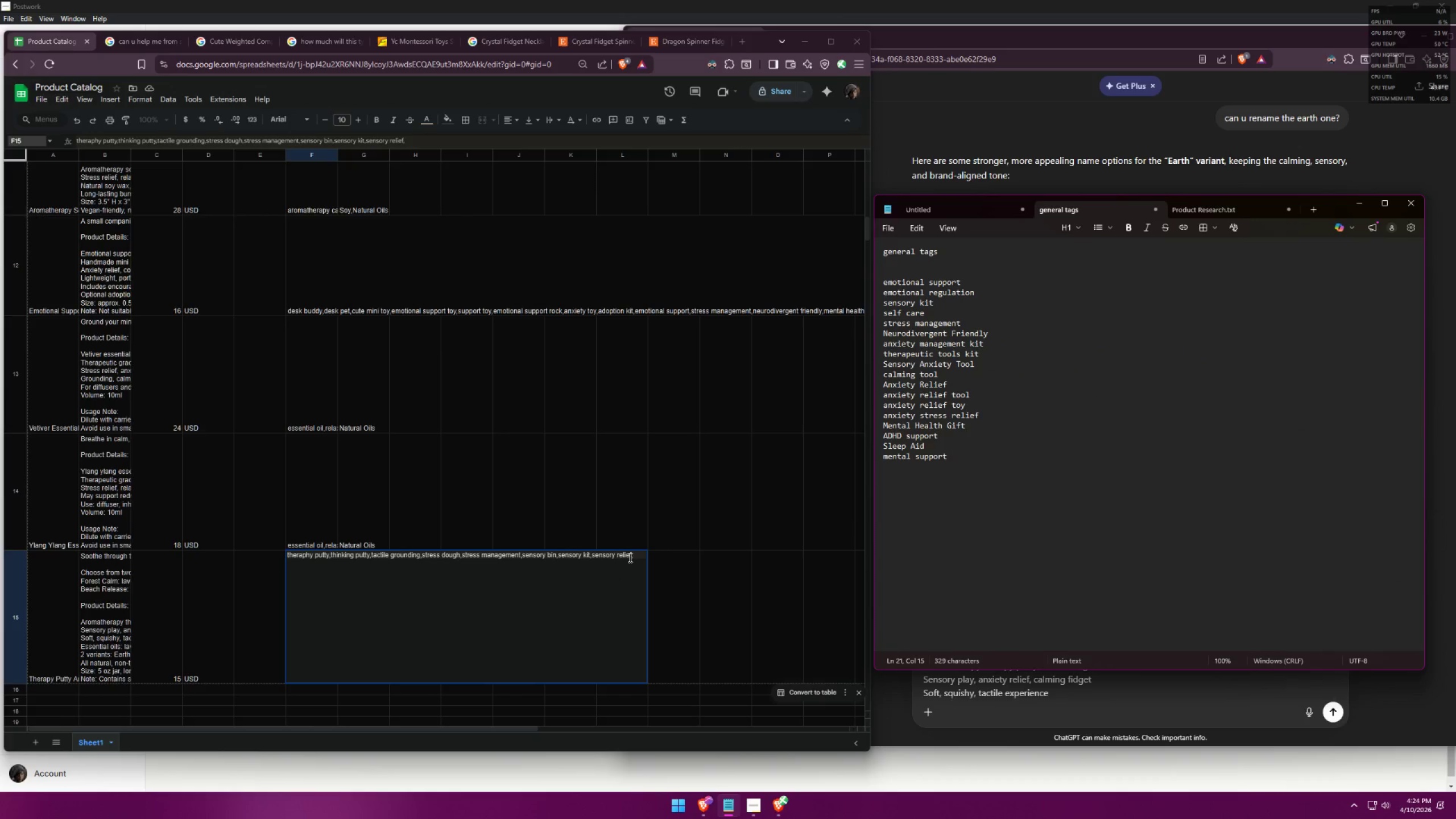 
left_click([640, 553])
 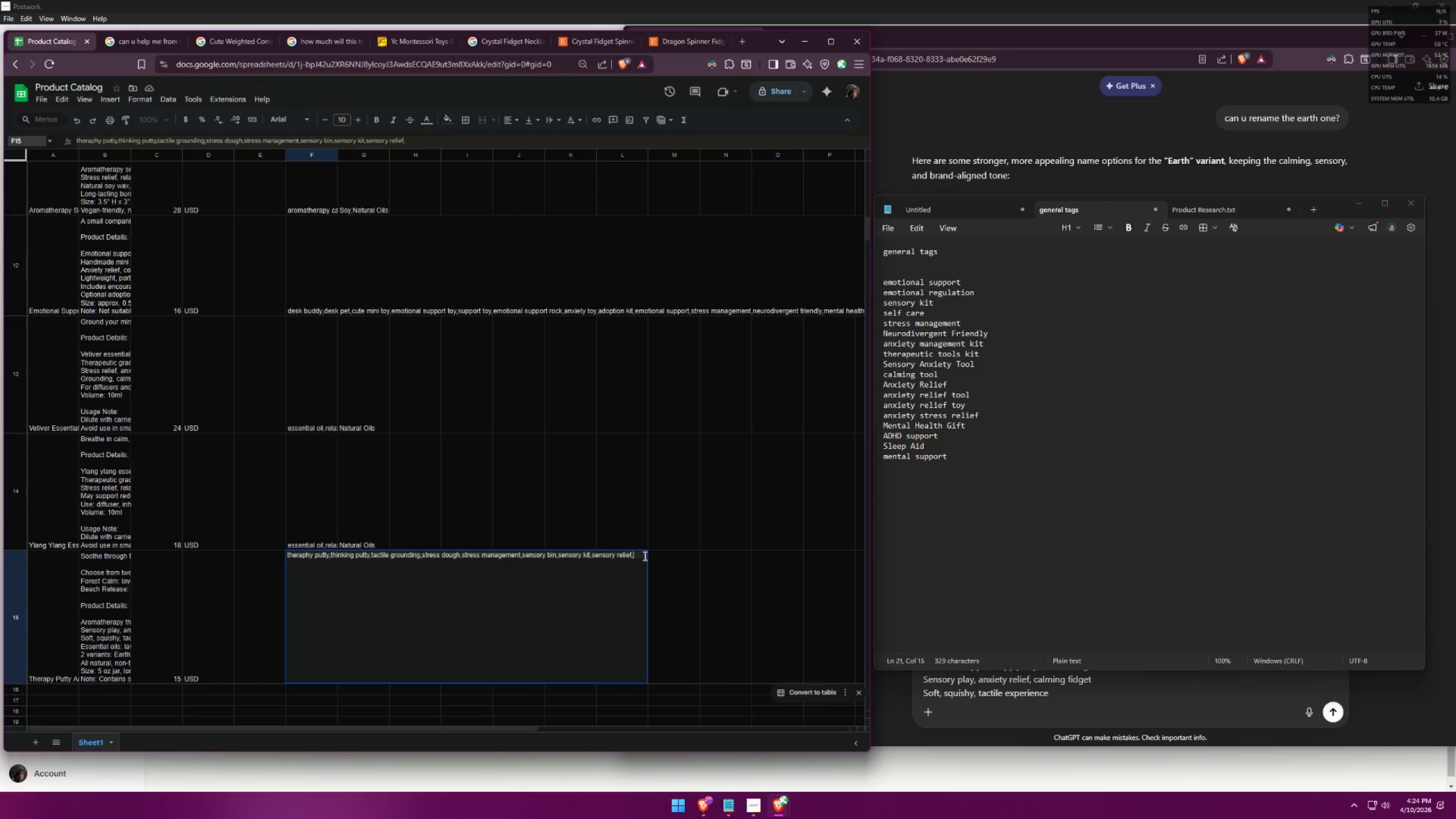 
type(sensory anxiety toolm)
key(Backspace)
type(, sensory)